 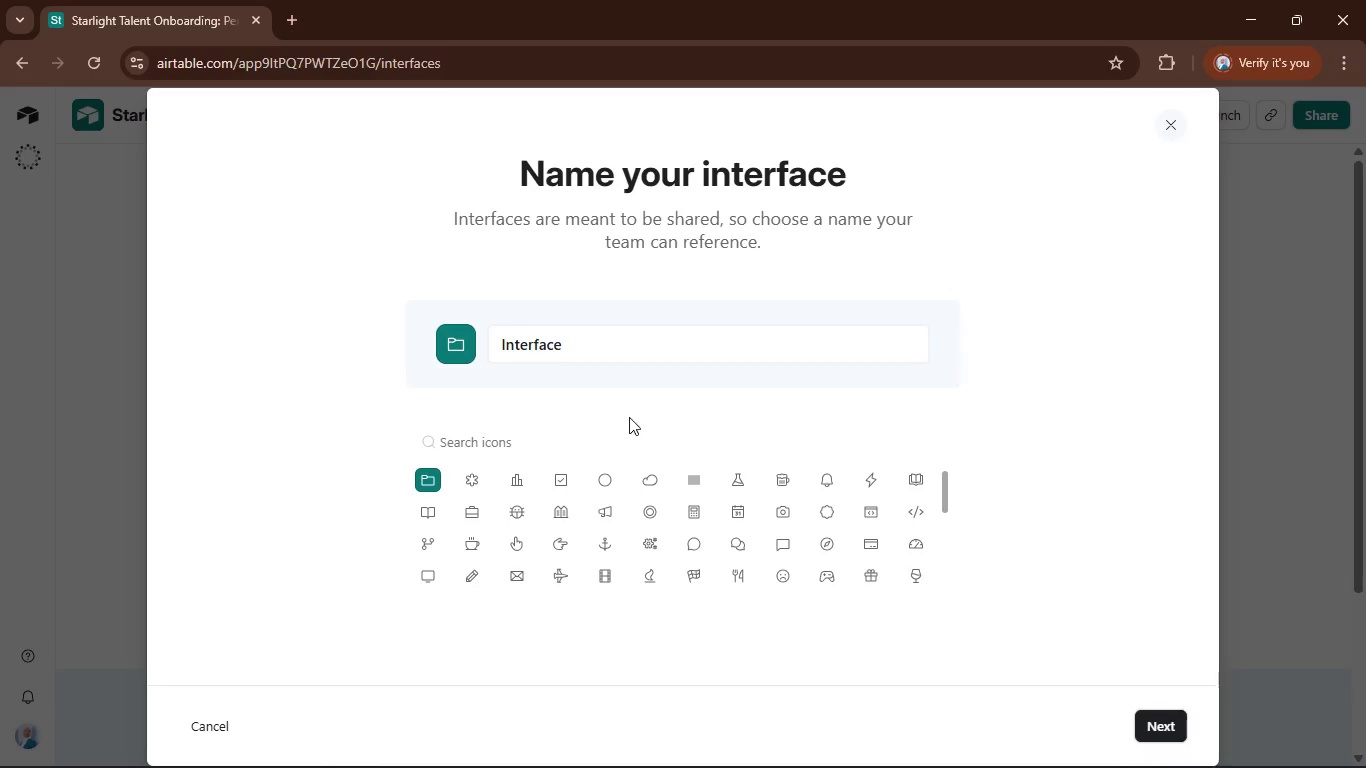 
left_click([721, 338])
 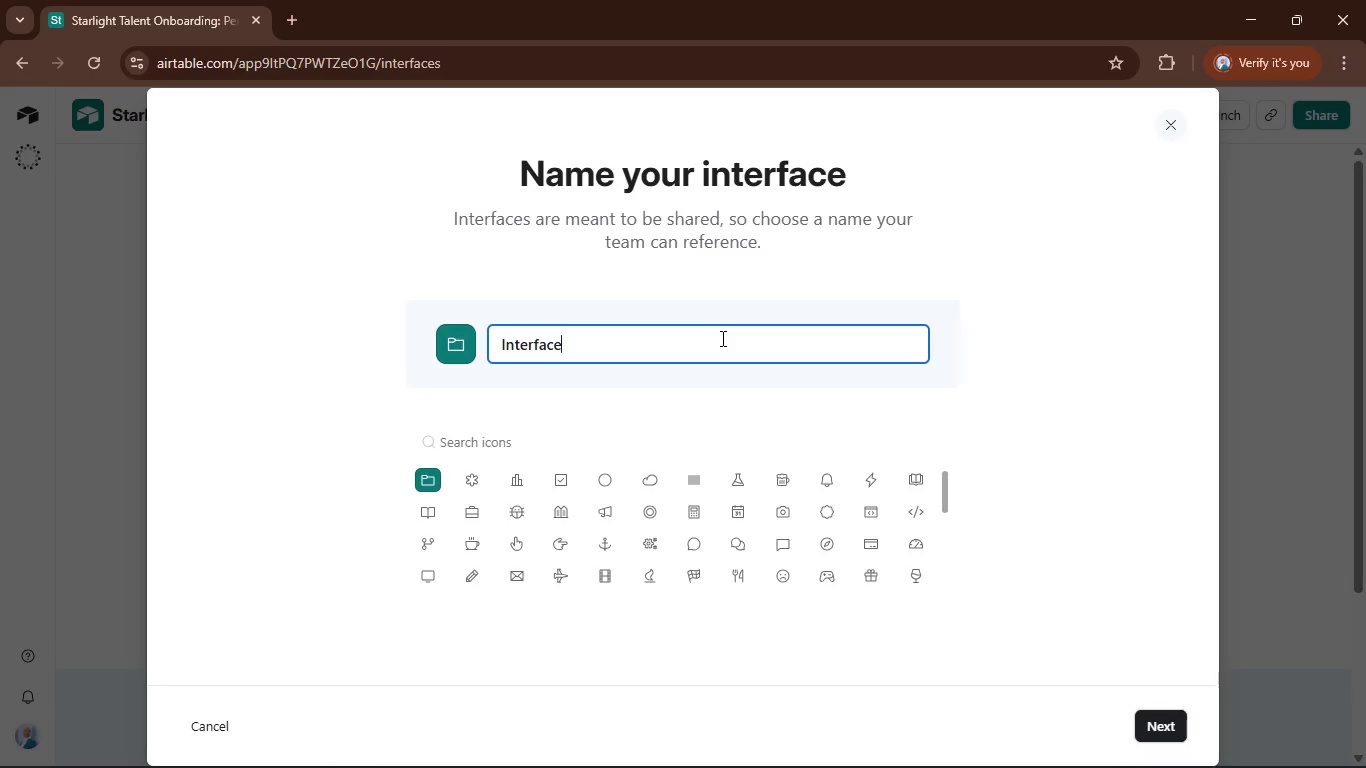 
key(Control+A)
 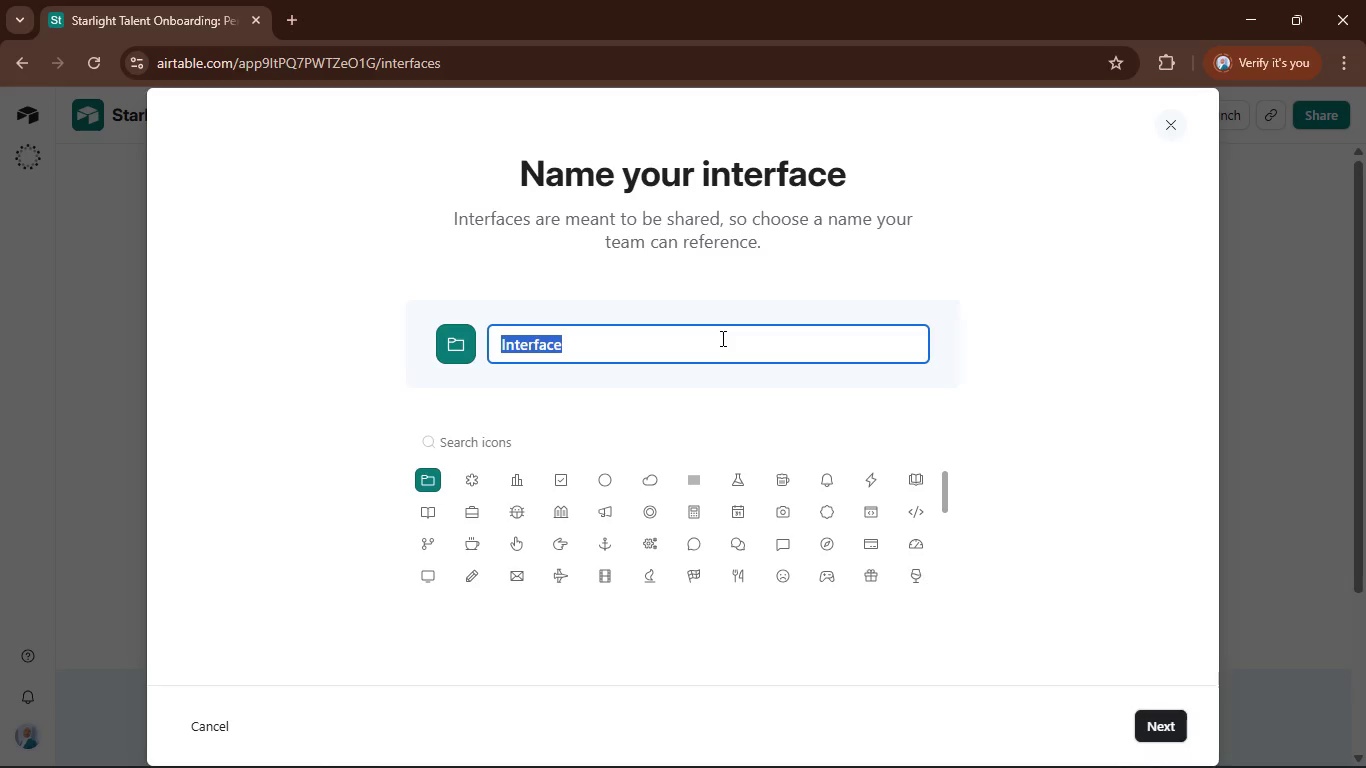 
type(HR)
key(Backspace)
key(Backspace)
type(Starligh )
 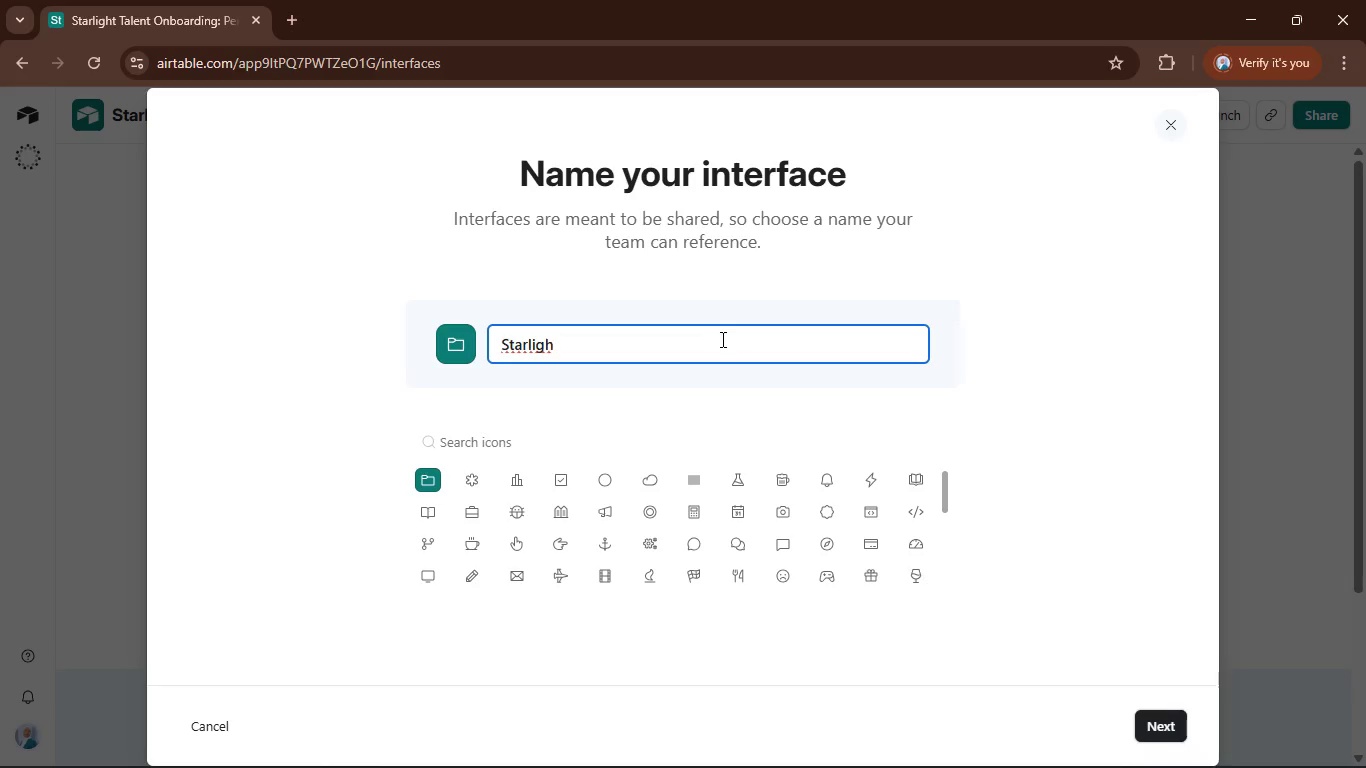 
left_click([864, 740])